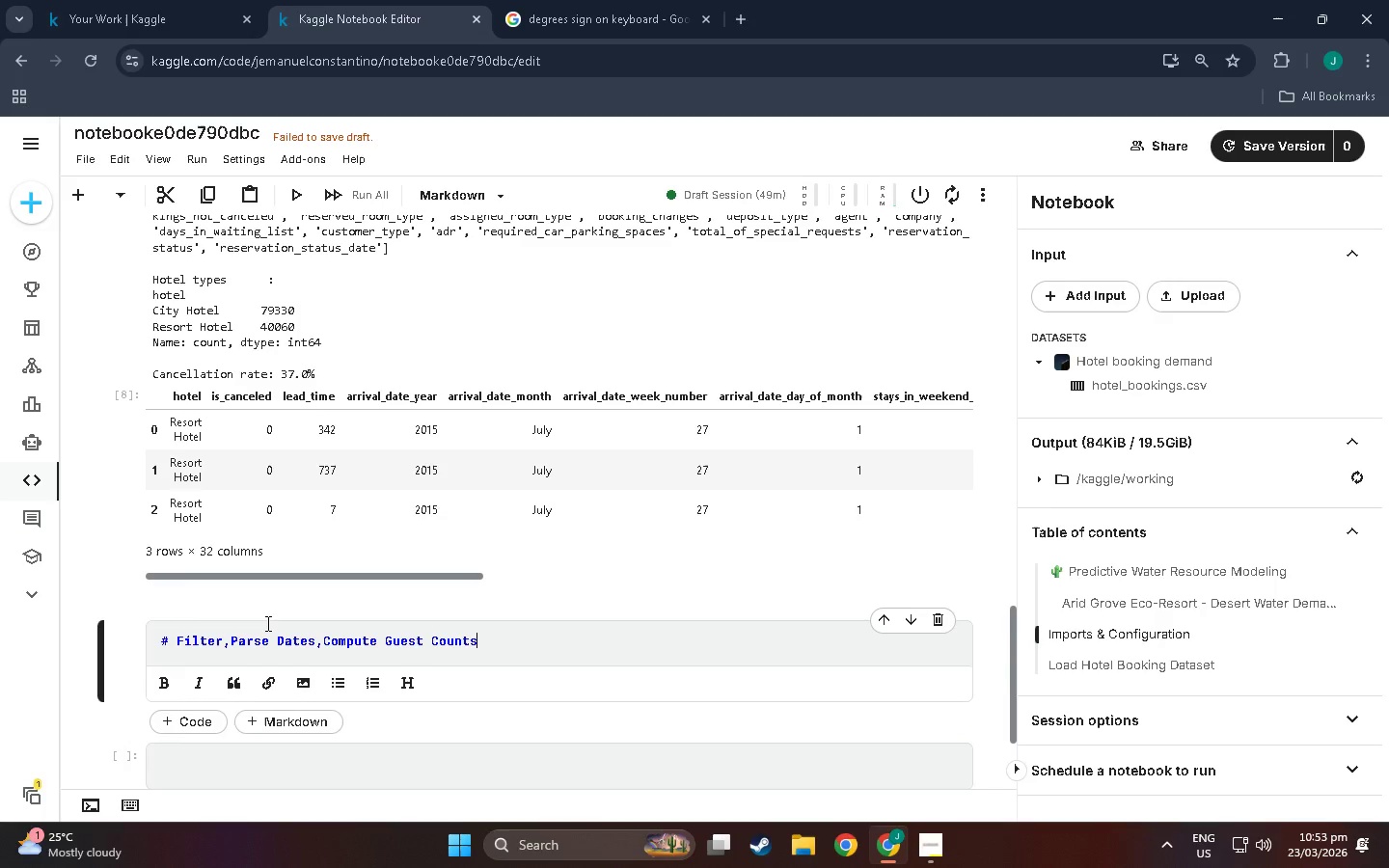 
key(Backspace)
 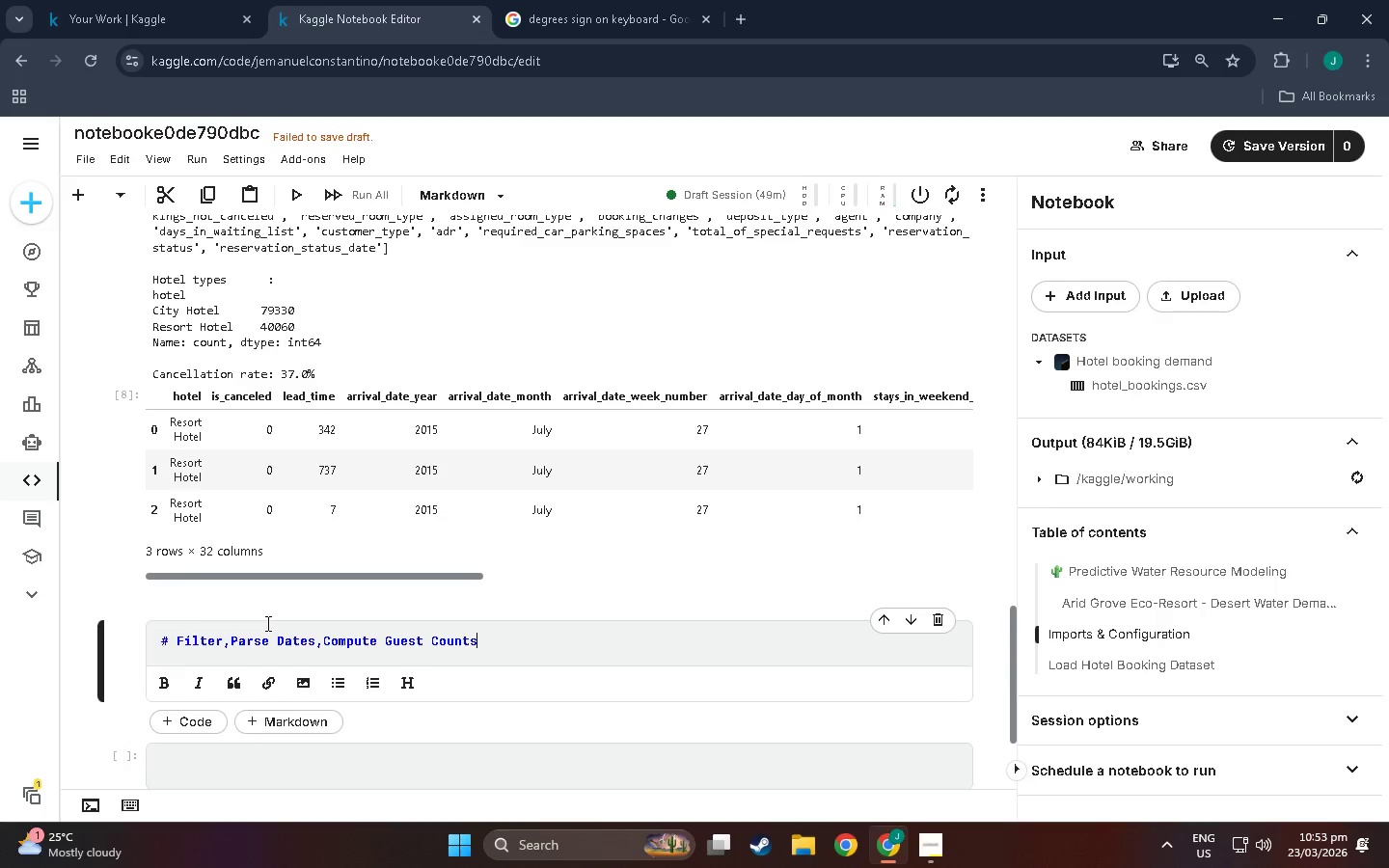 
key(Shift+Enter)
 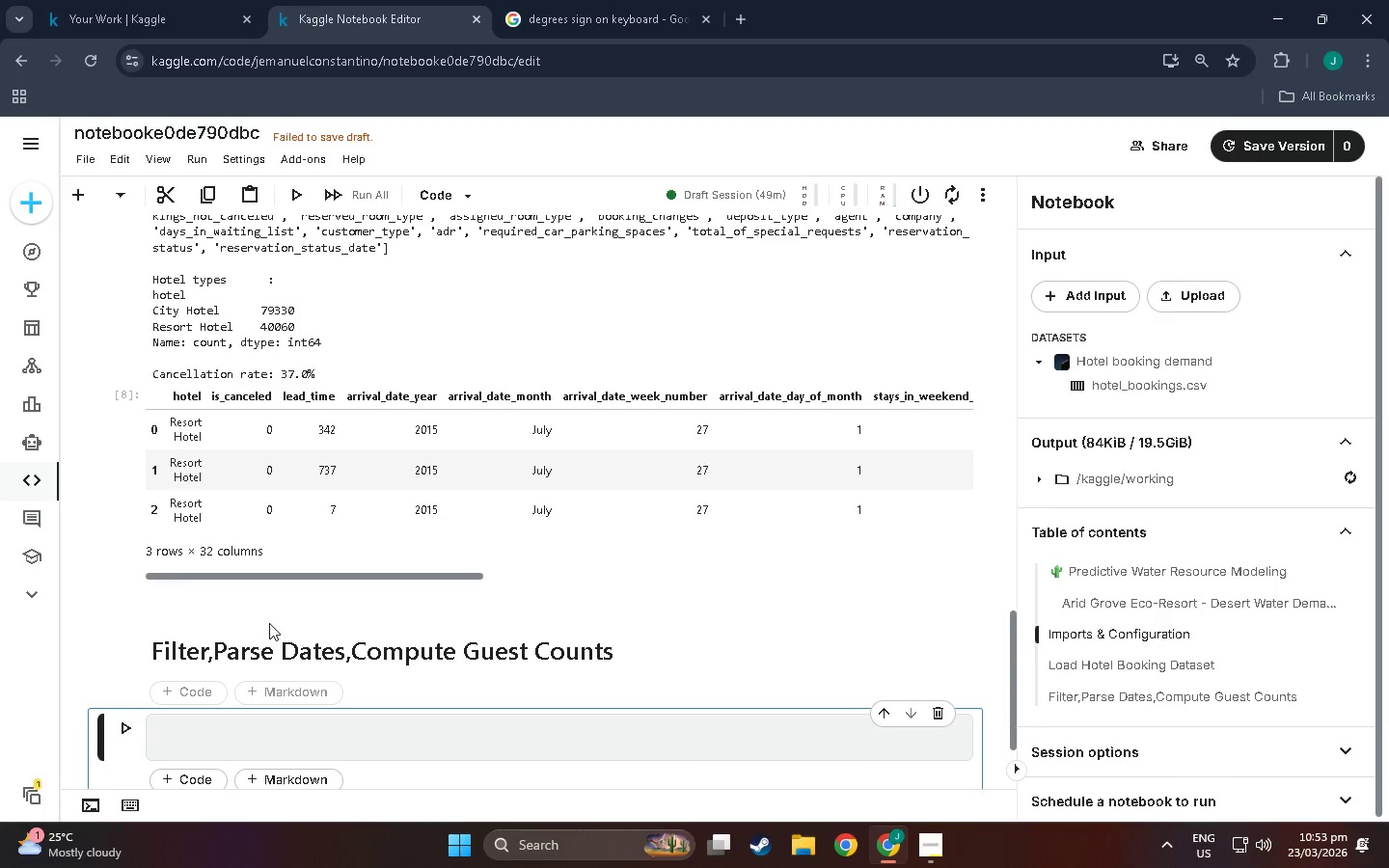 
scroll: coordinate [269, 623], scroll_direction: down, amount: 2.0
 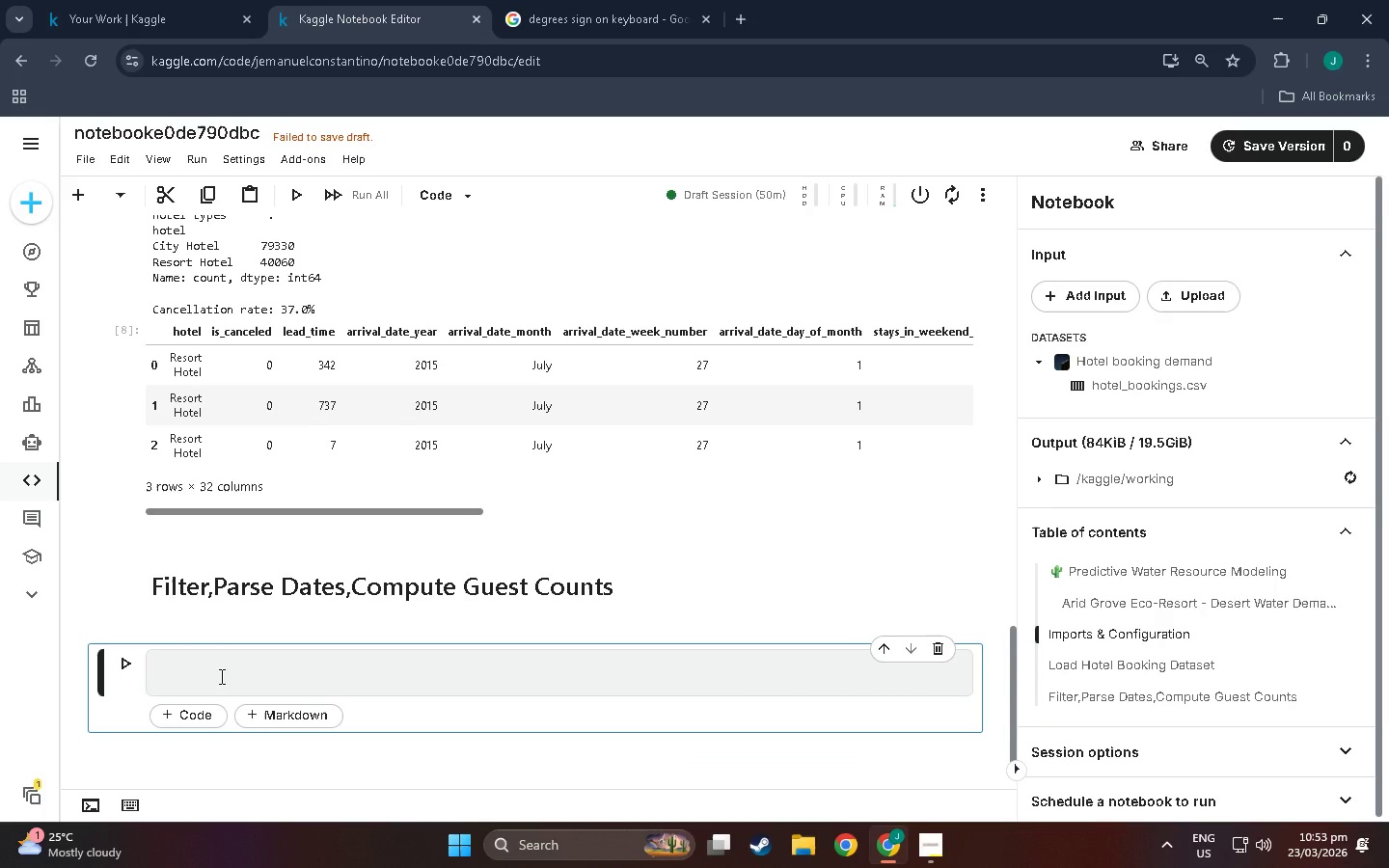 
left_click([222, 668])
 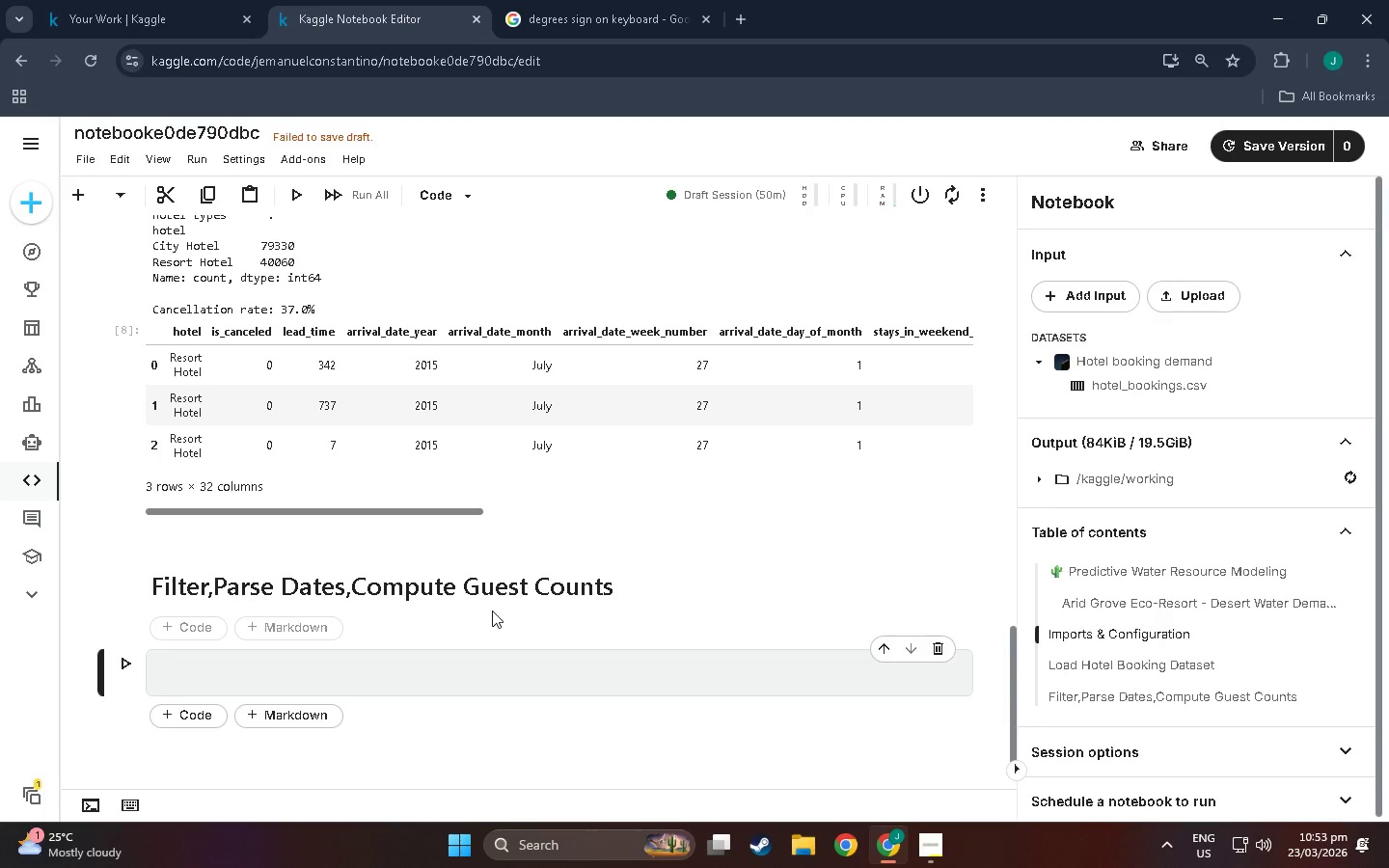 
type(df = df_raw[)
 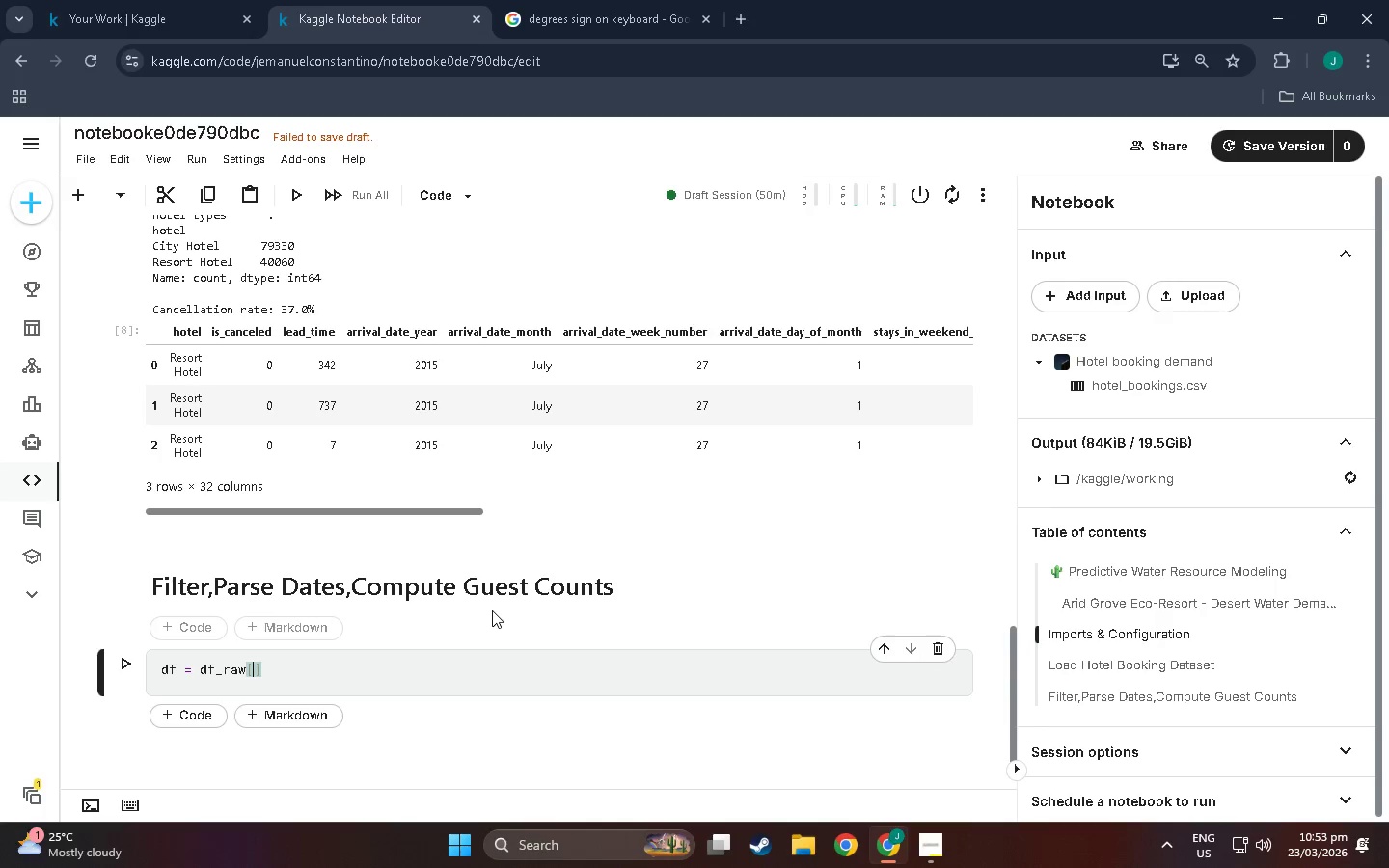 
key(Enter)
 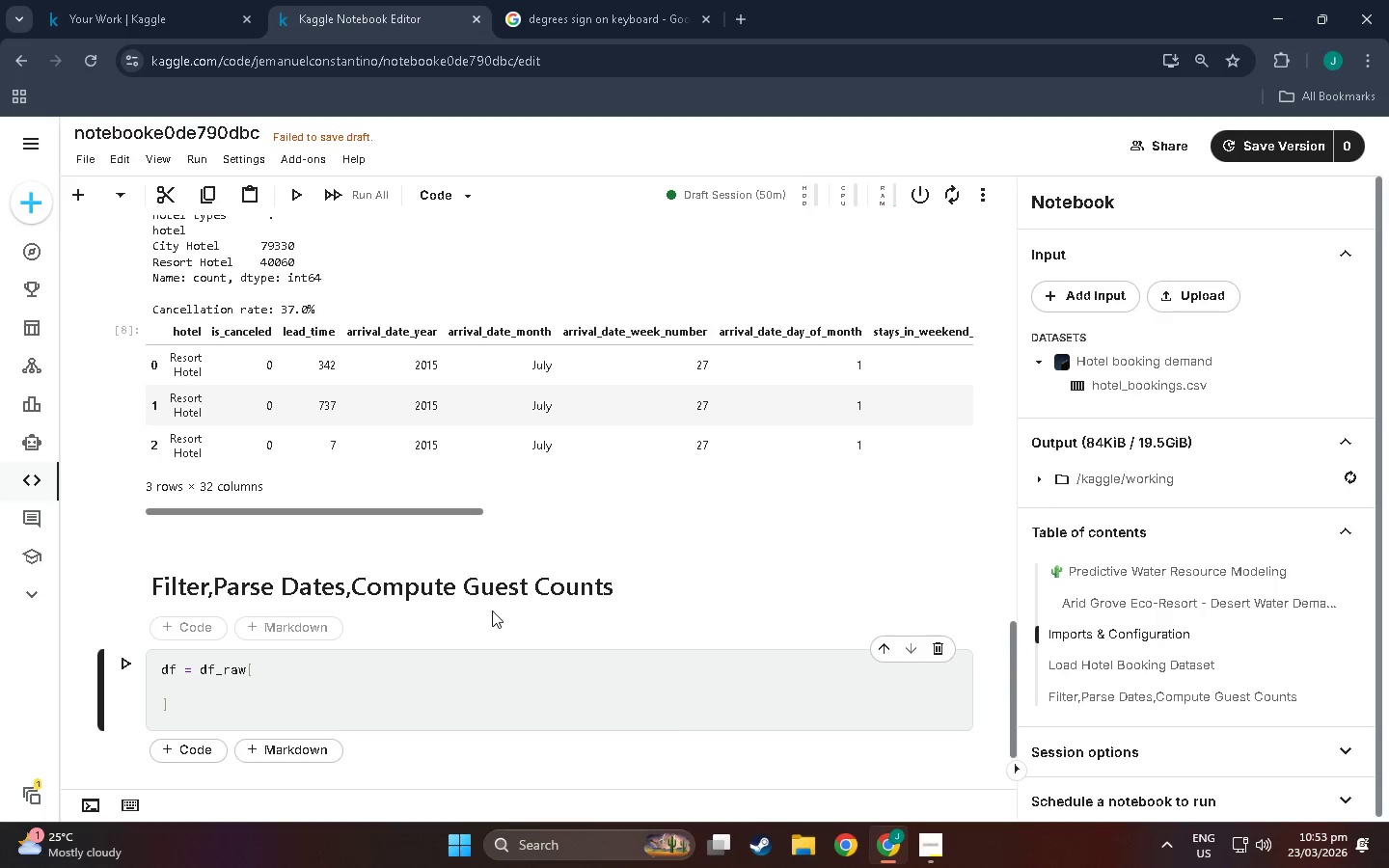 
wait(7.67)
 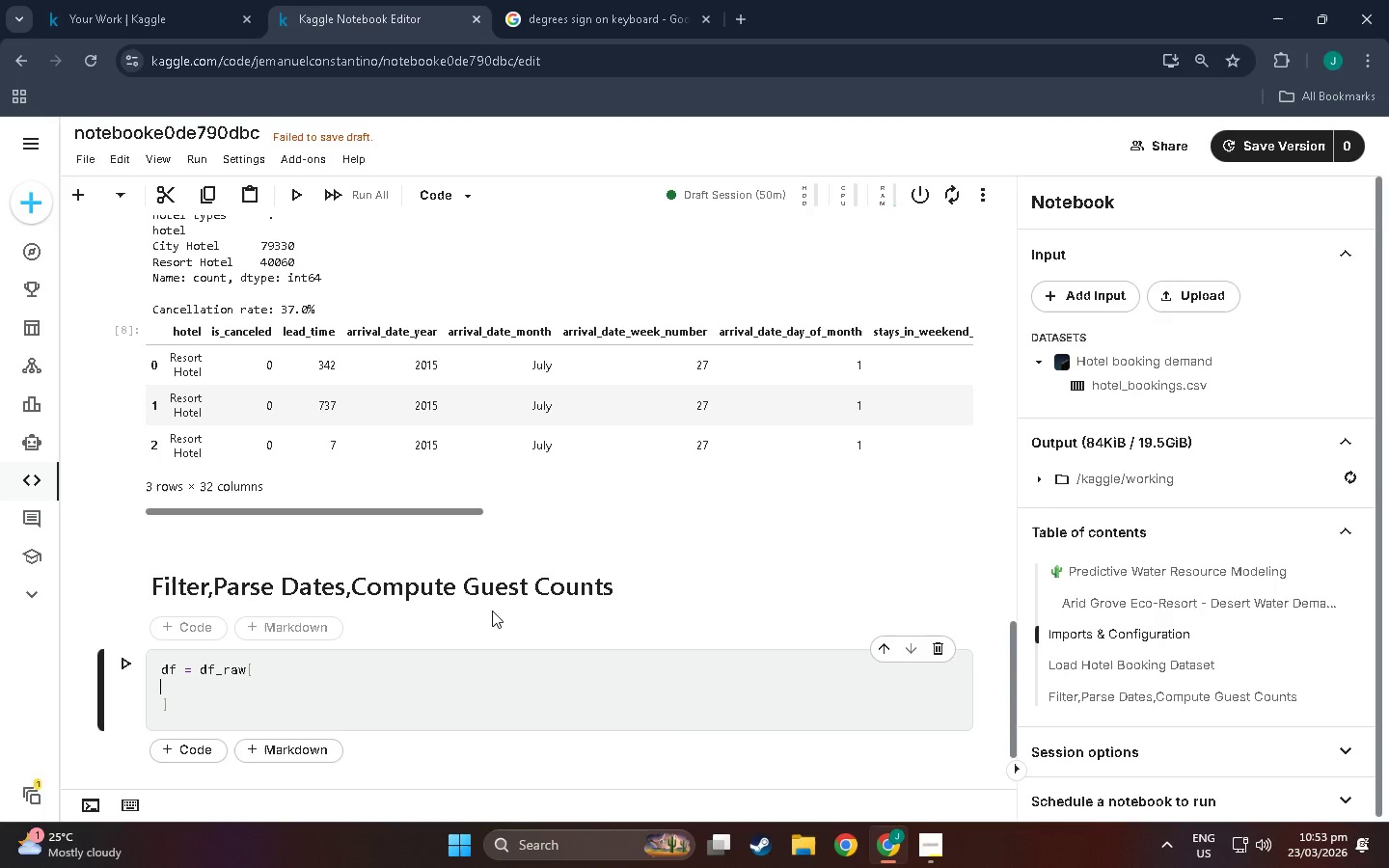 
key(Tab)
type((df_raw['hotel)
 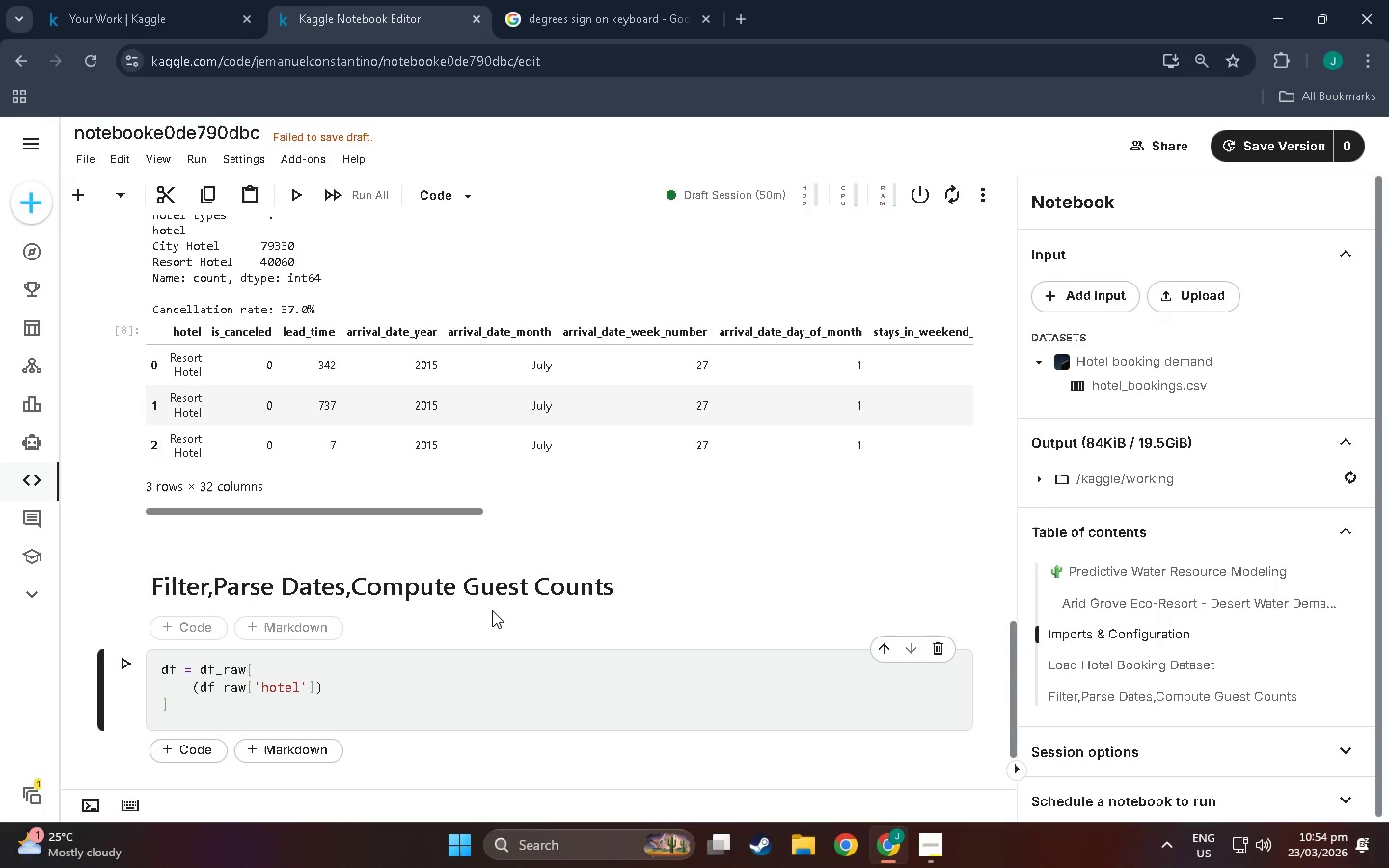 
key(ArrowRight)
 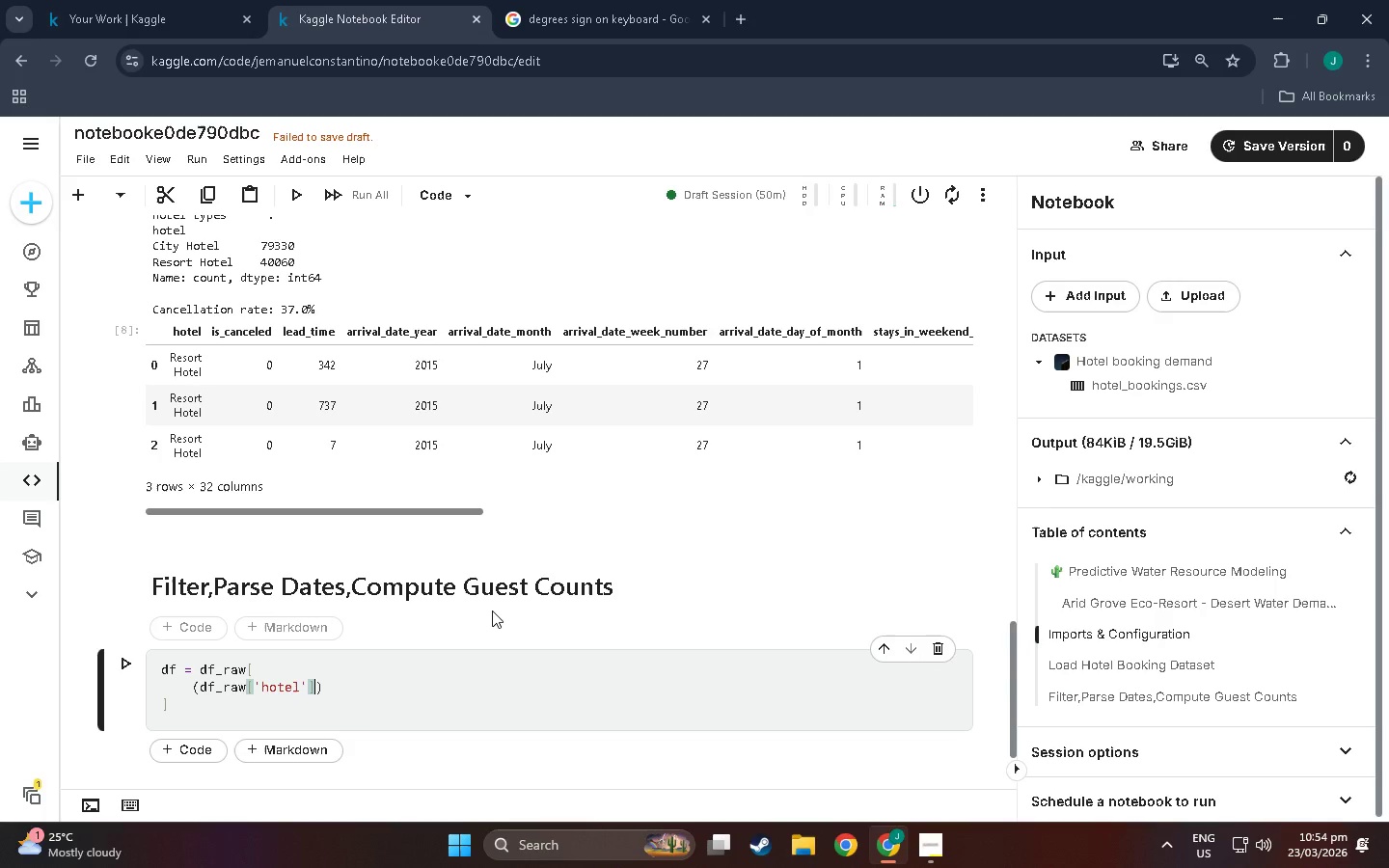 
key(ArrowRight)
 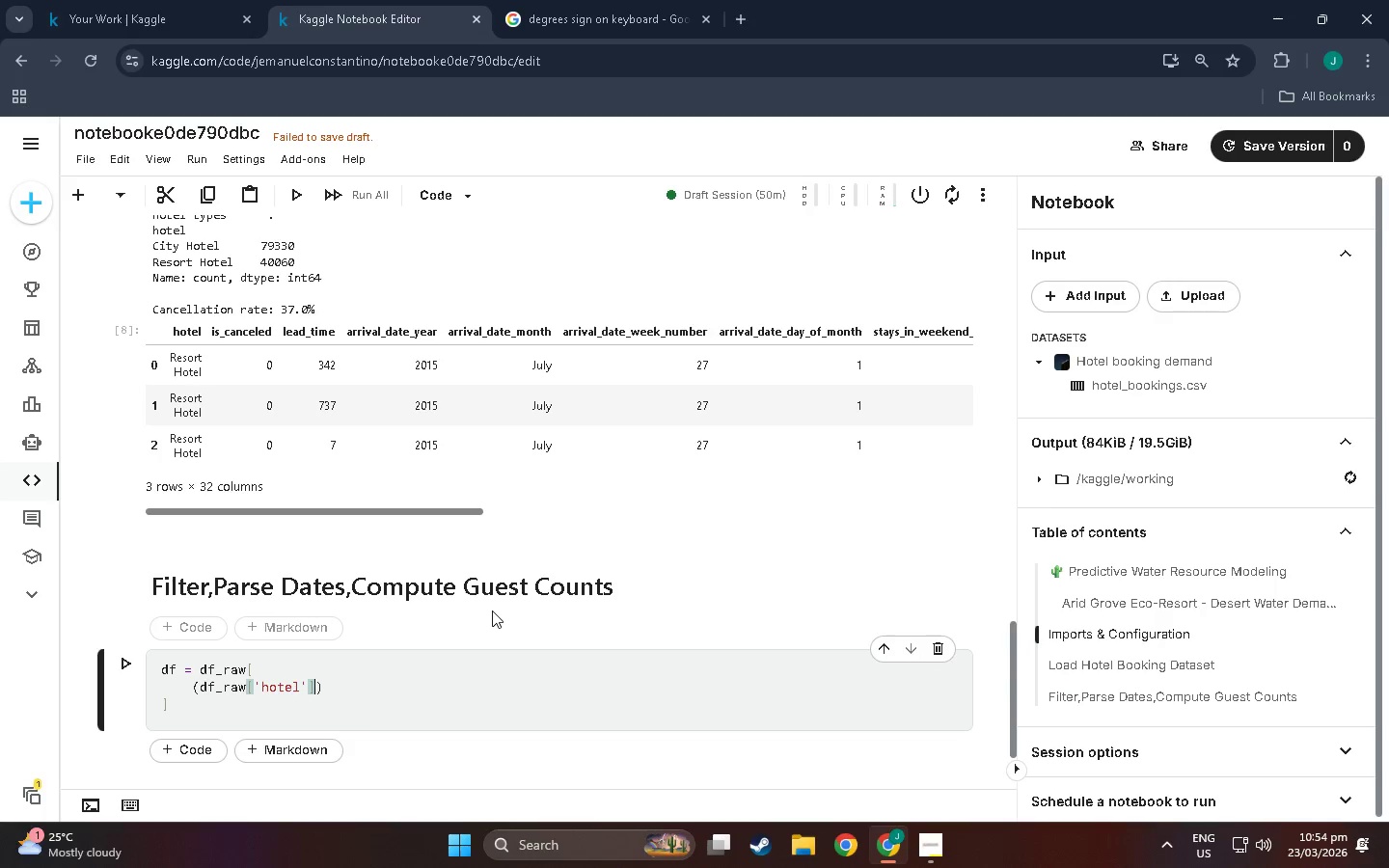 
type(  = 'R)
key(Backspace)
key(Backspace)
key(Backspace)
type(= 'Resto)
key(Backspace)
key(Backspace)
type(ort Hotel)
 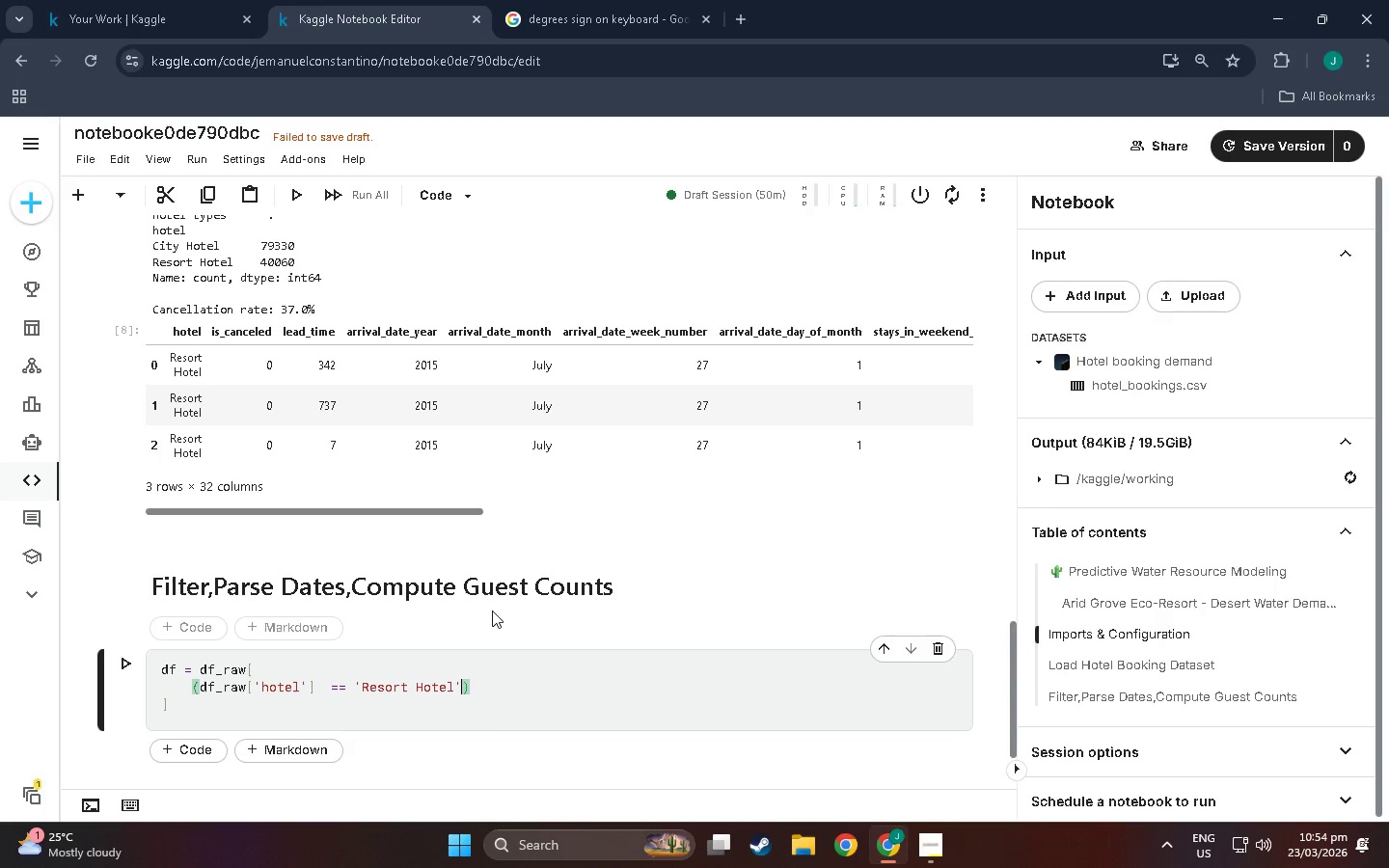 
 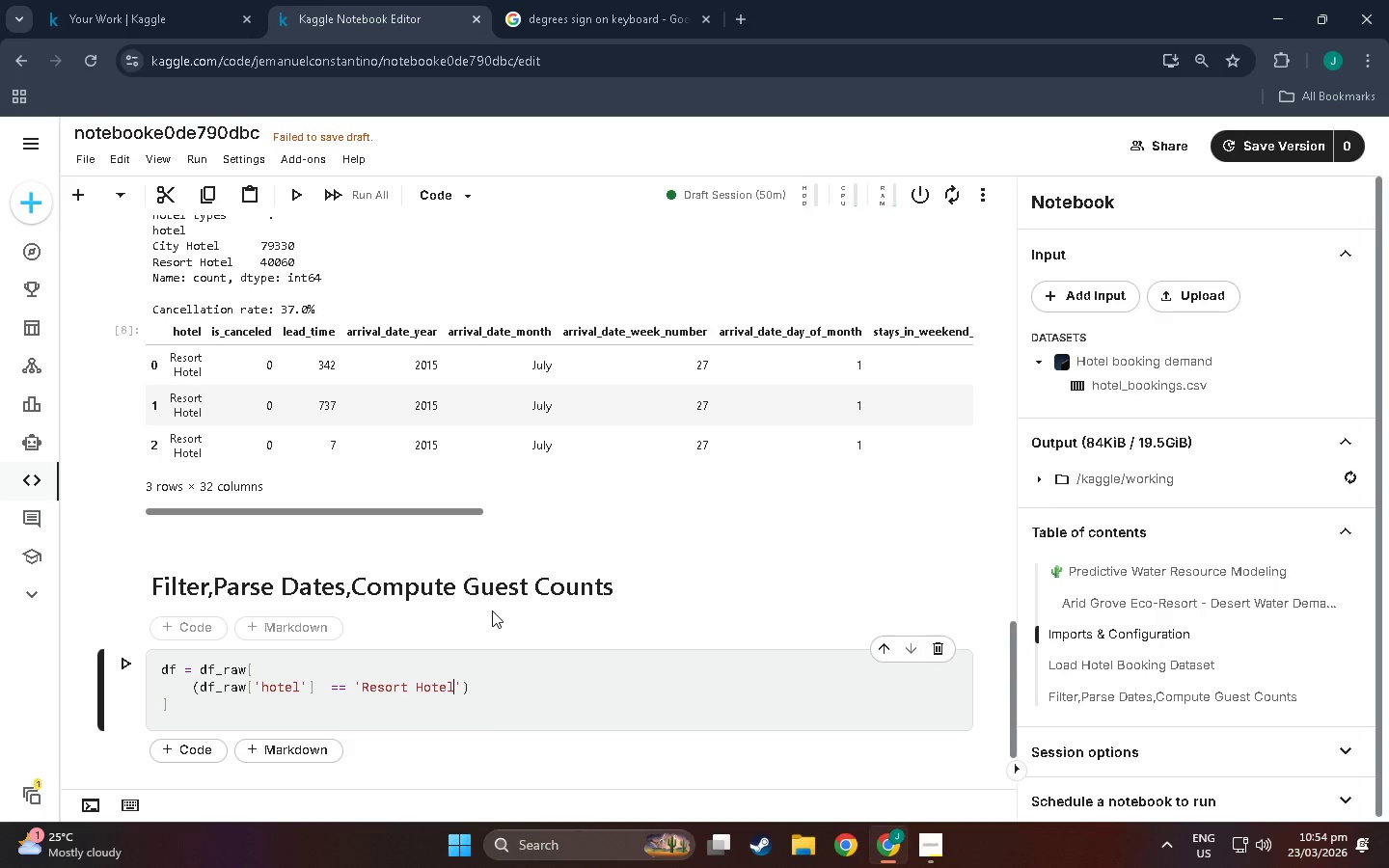 
key(ArrowRight)
 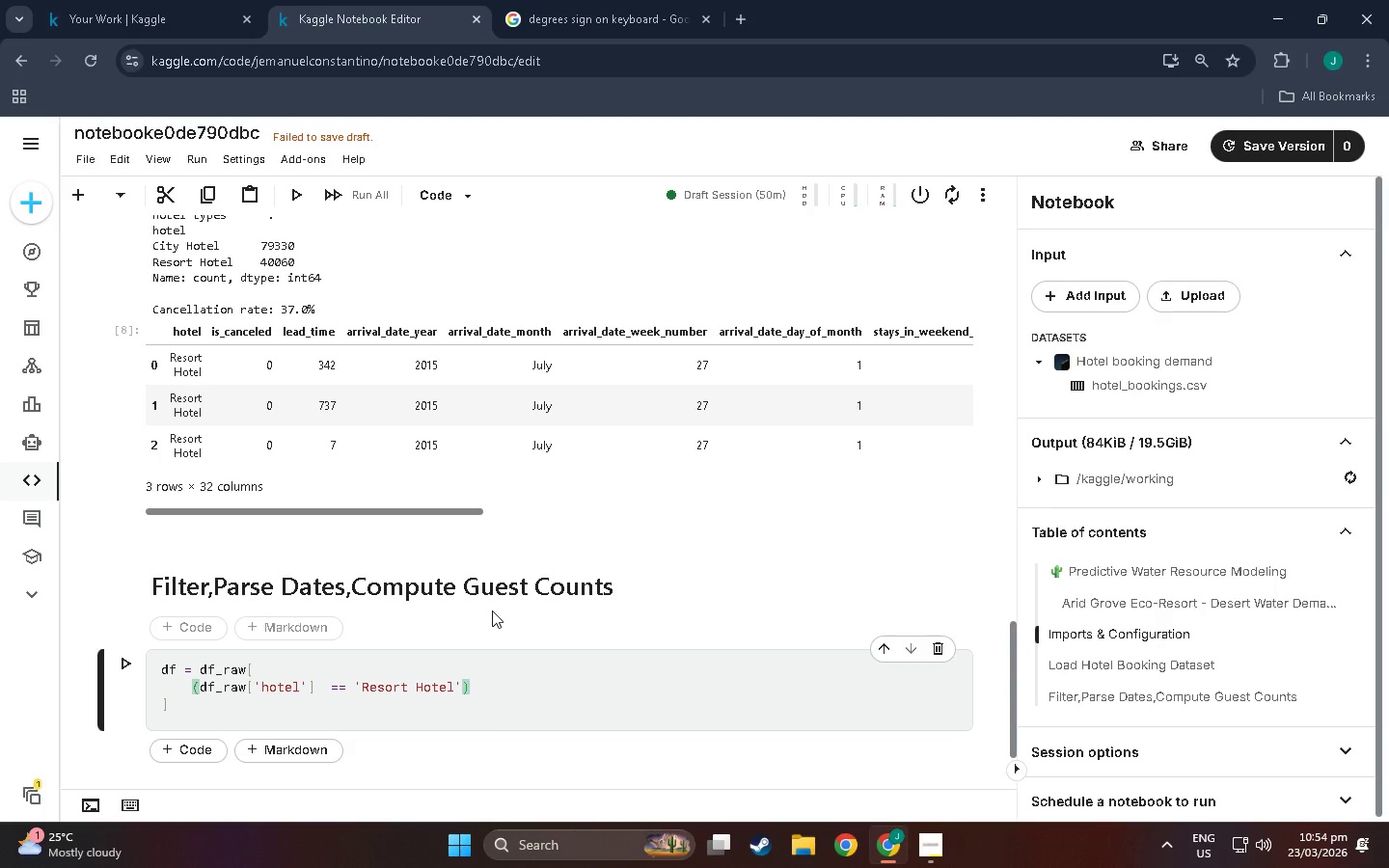 
key(Space)
 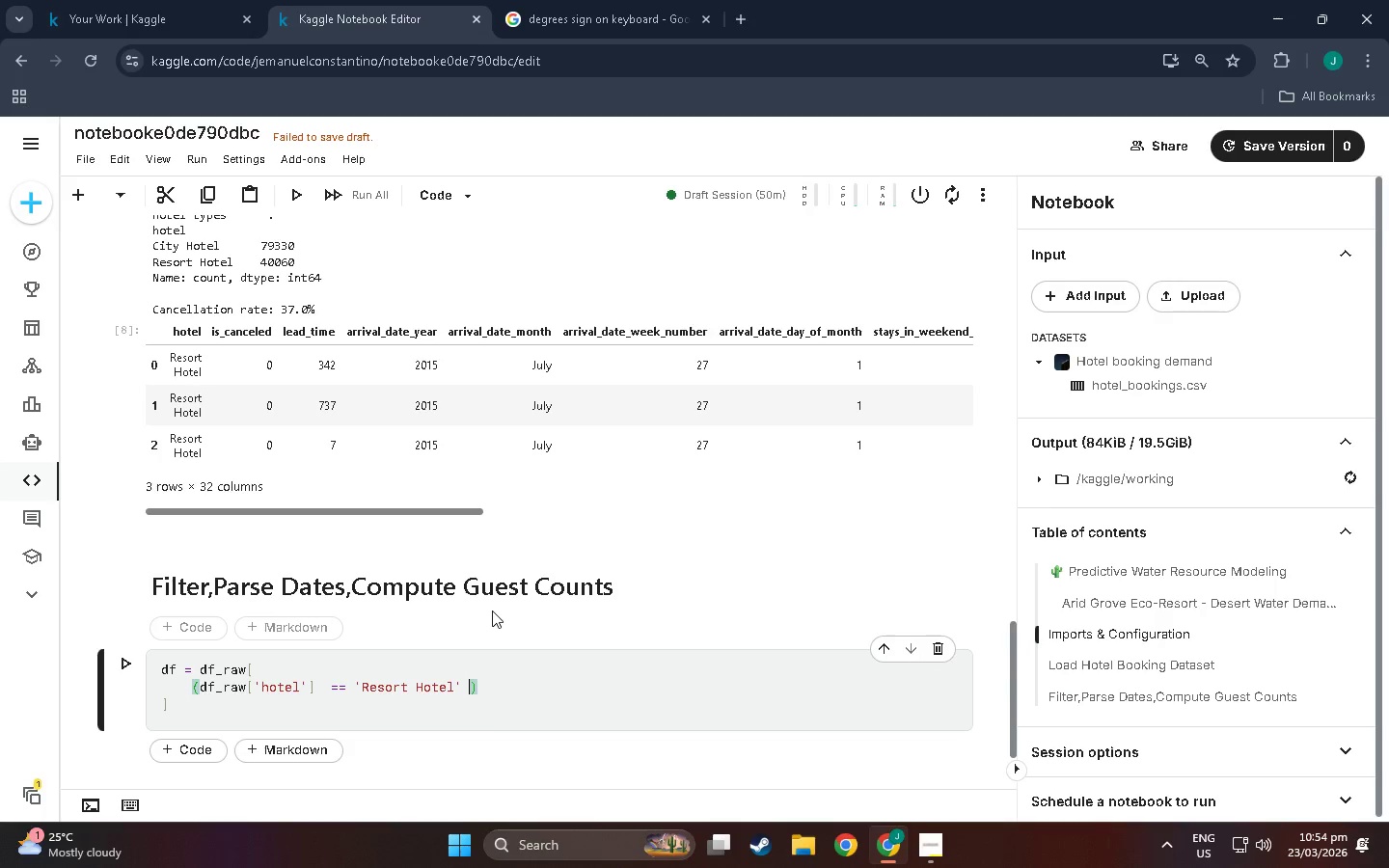 
hold_key(key=ShiftLeft, duration=1.5)
 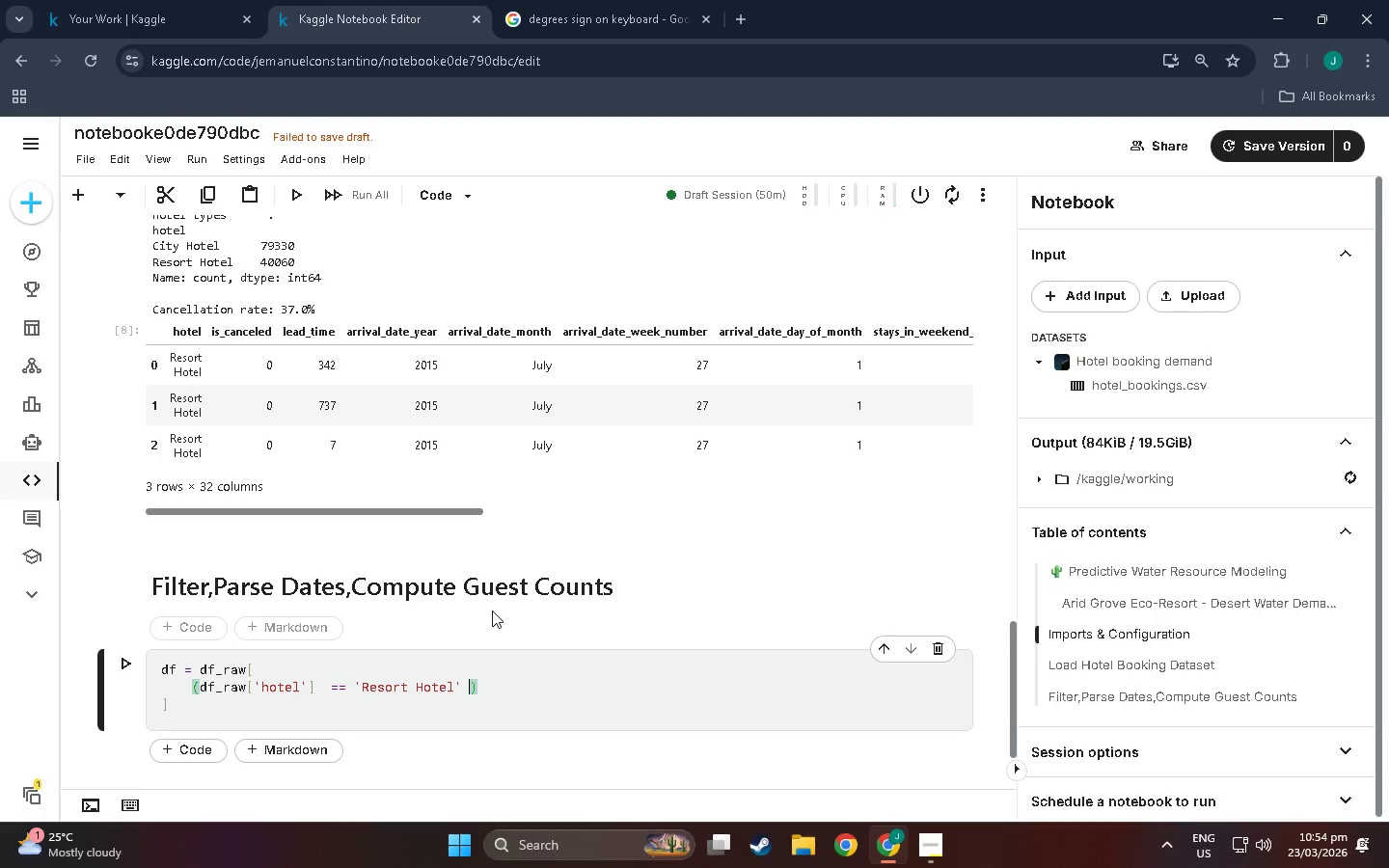 
key(Shift+7)
 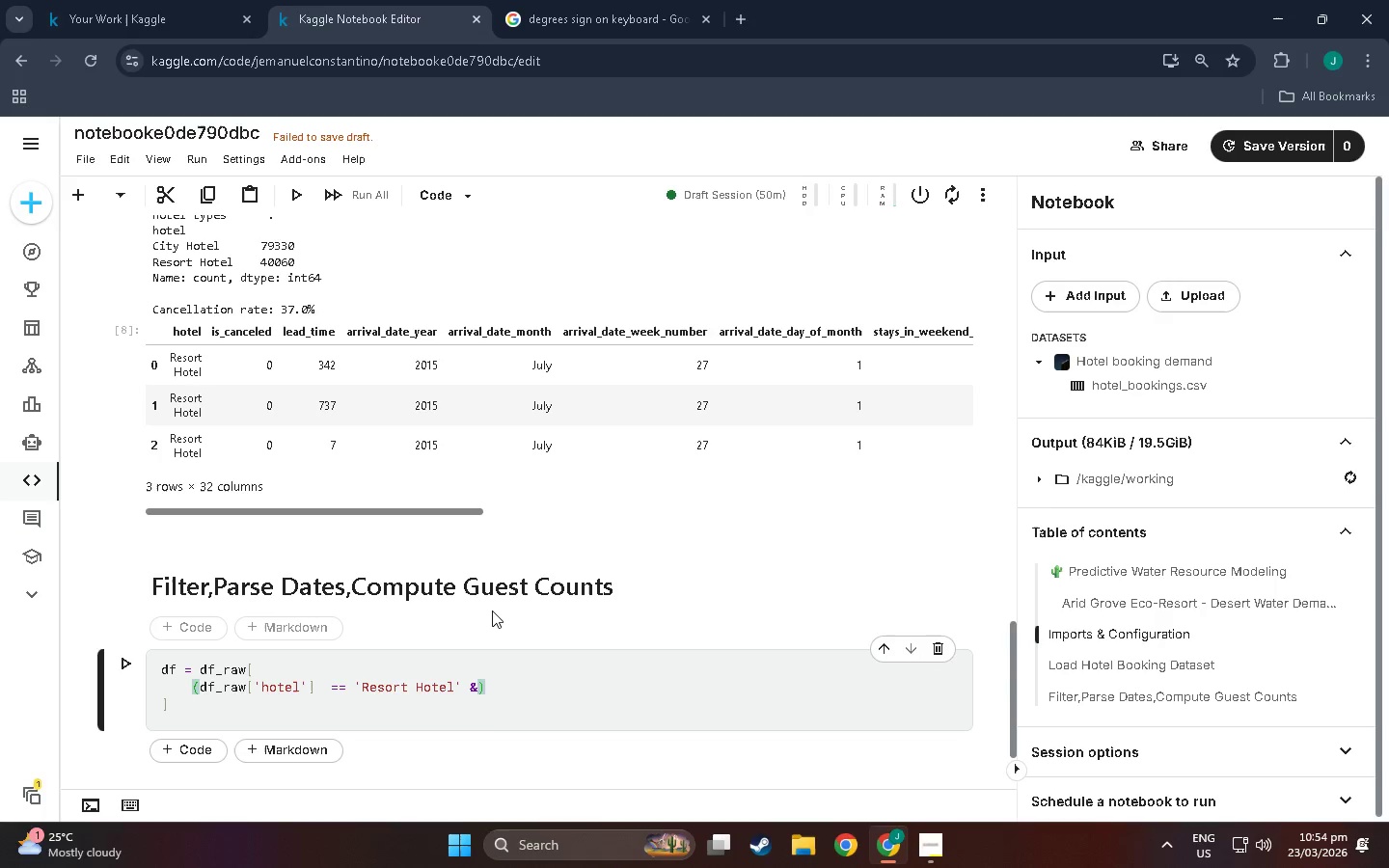 
key(ArrowRight)
 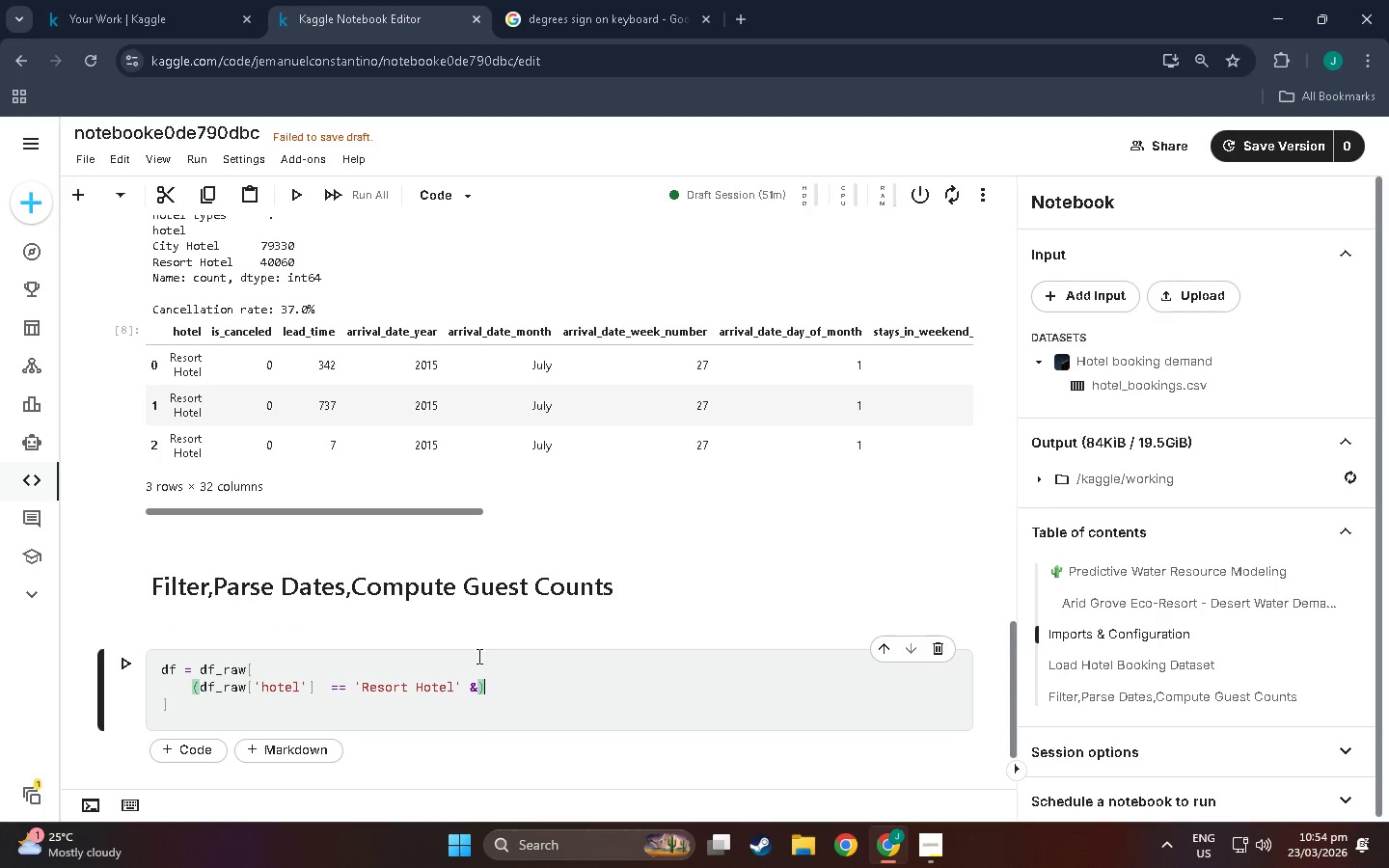 
left_click([477, 680])
 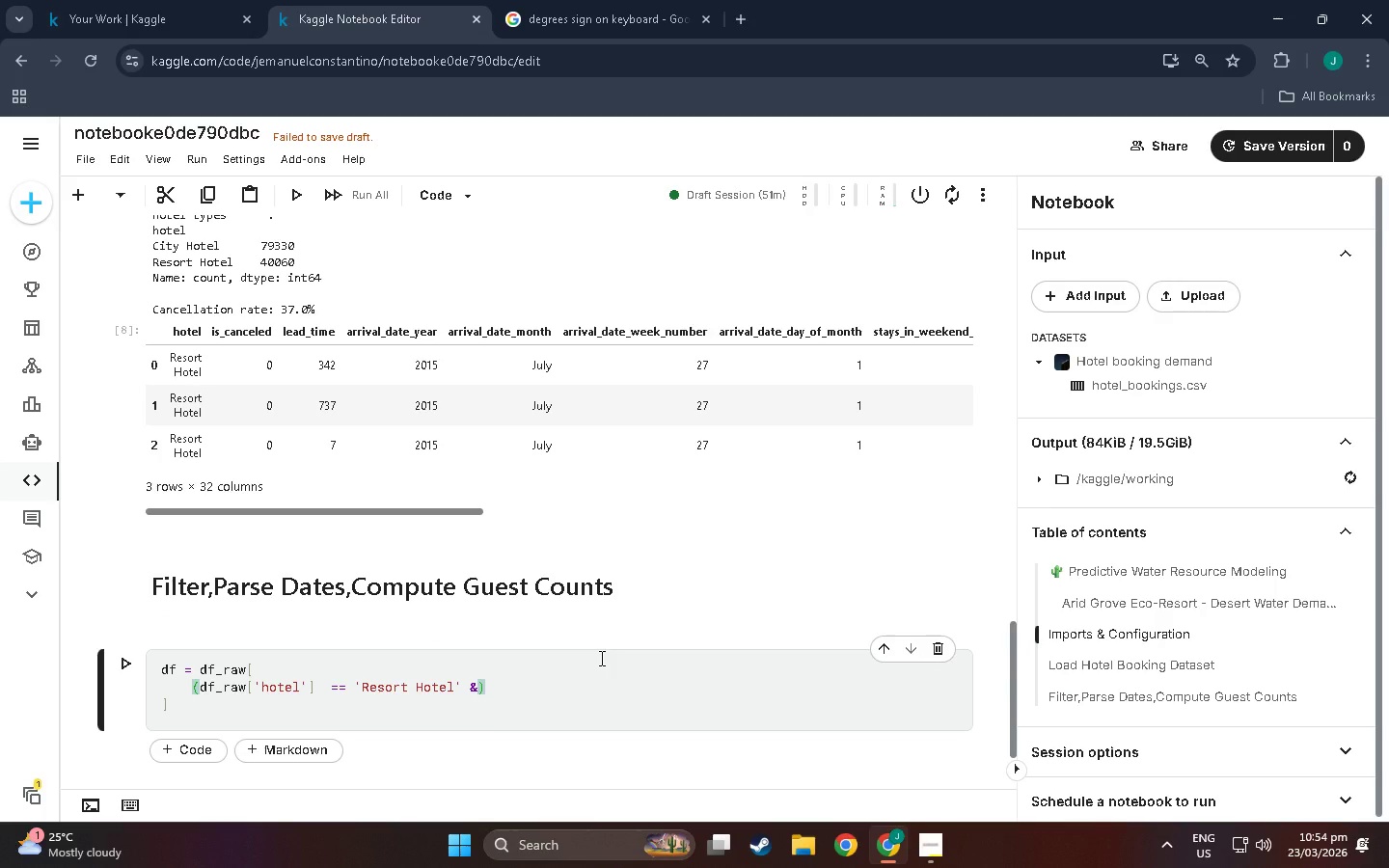 
key(Enter)
 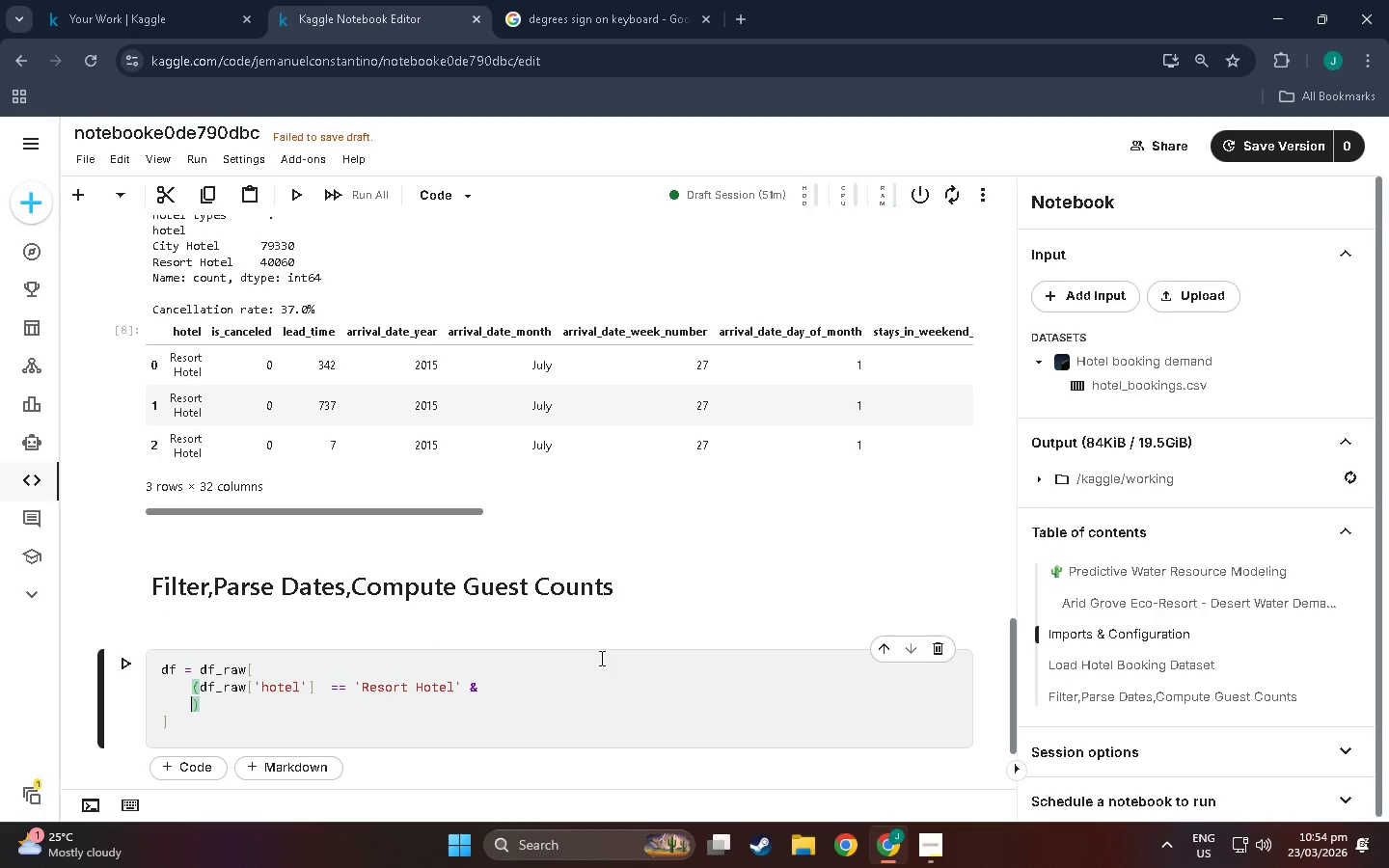 
key(Control+Z)
 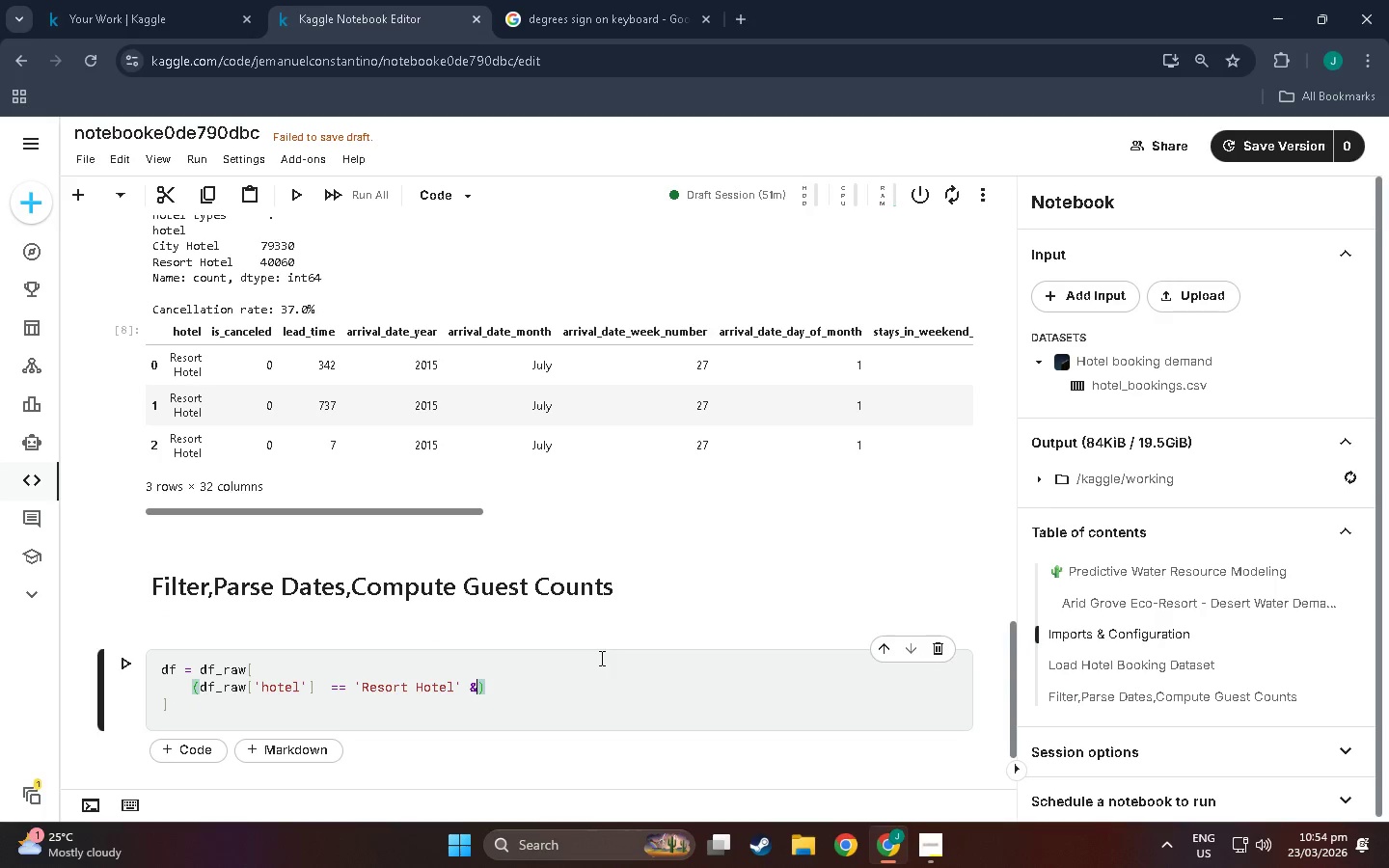 
key(Equal)
 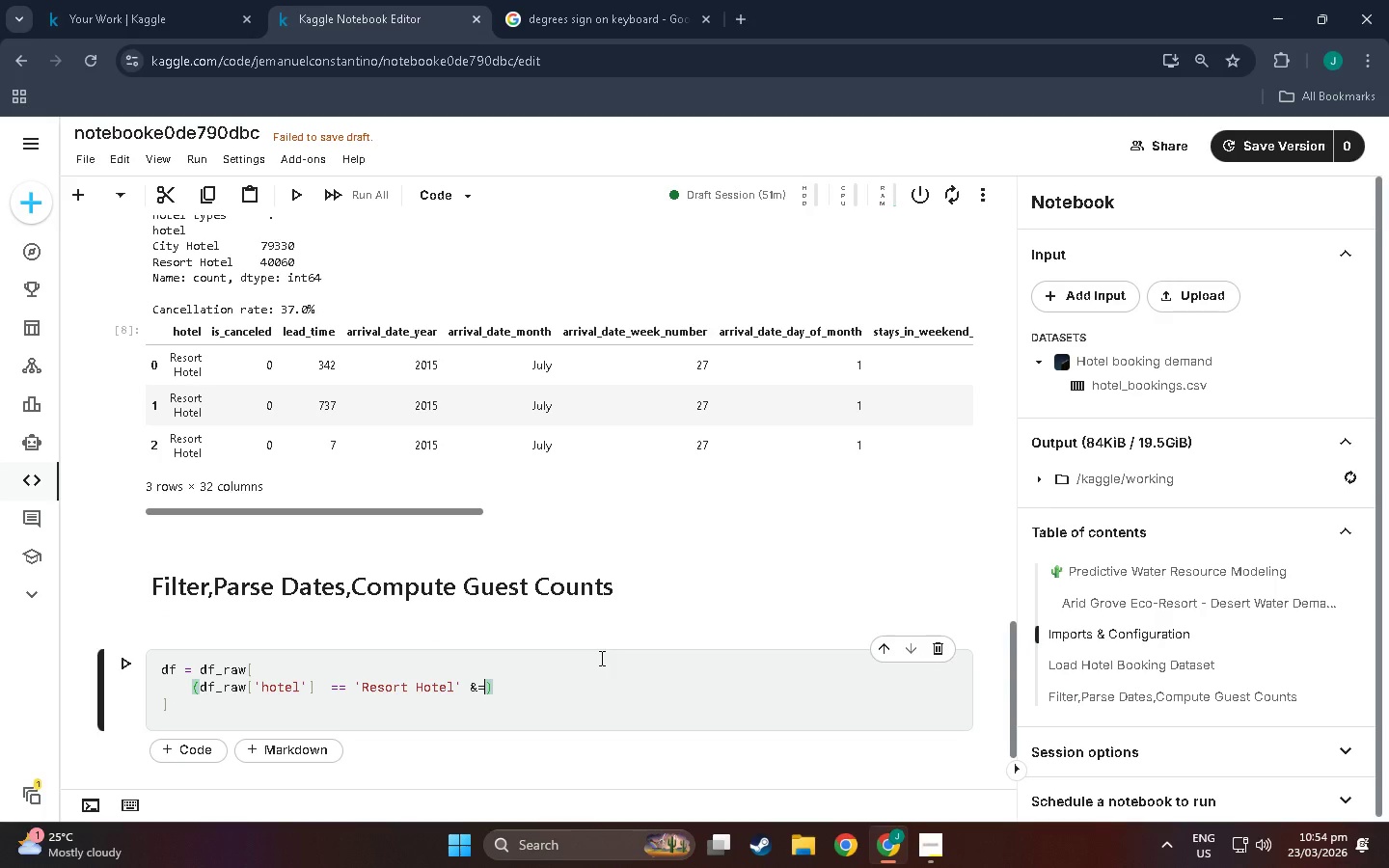 
key(Backspace)
 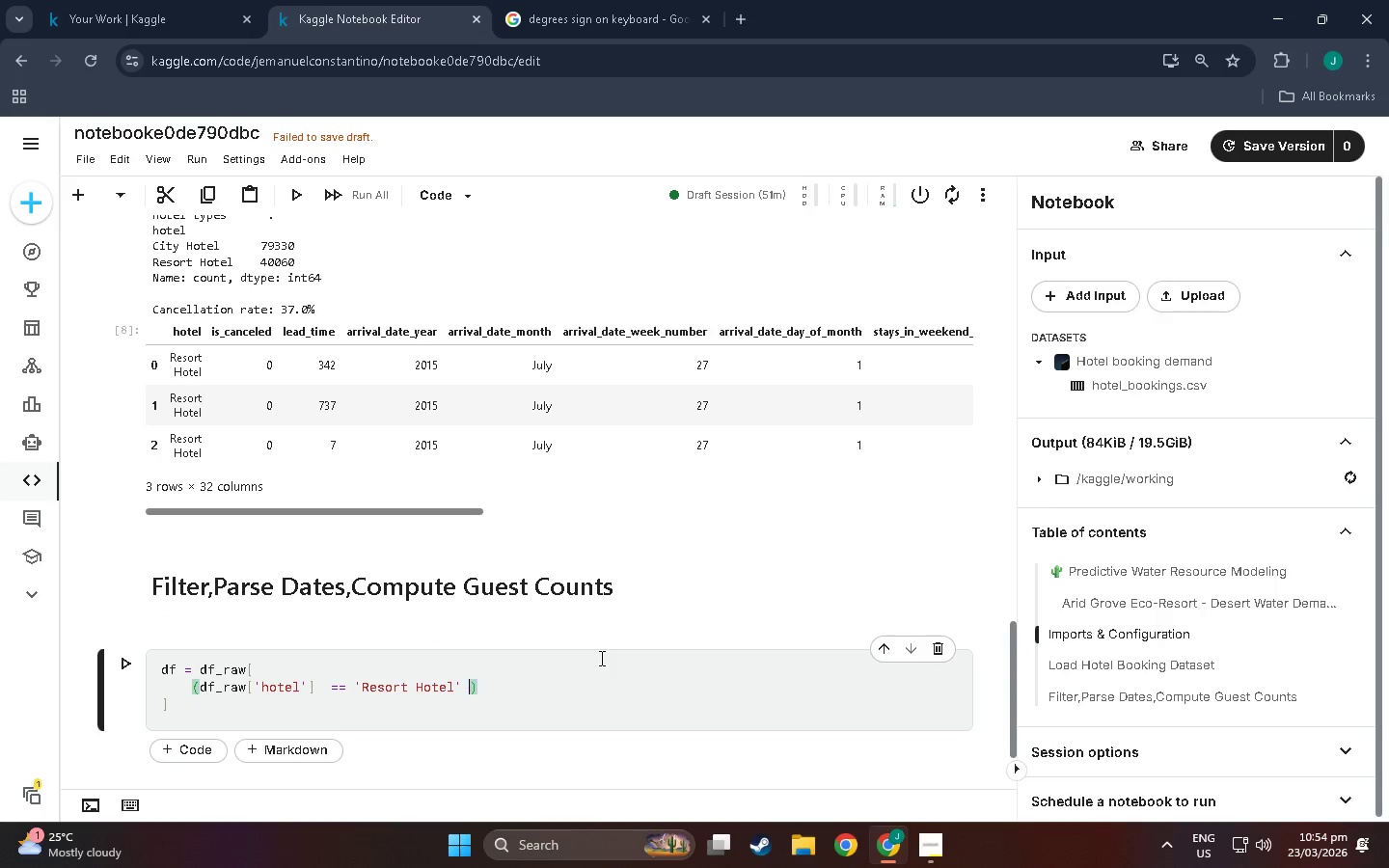 
key(Backspace)